 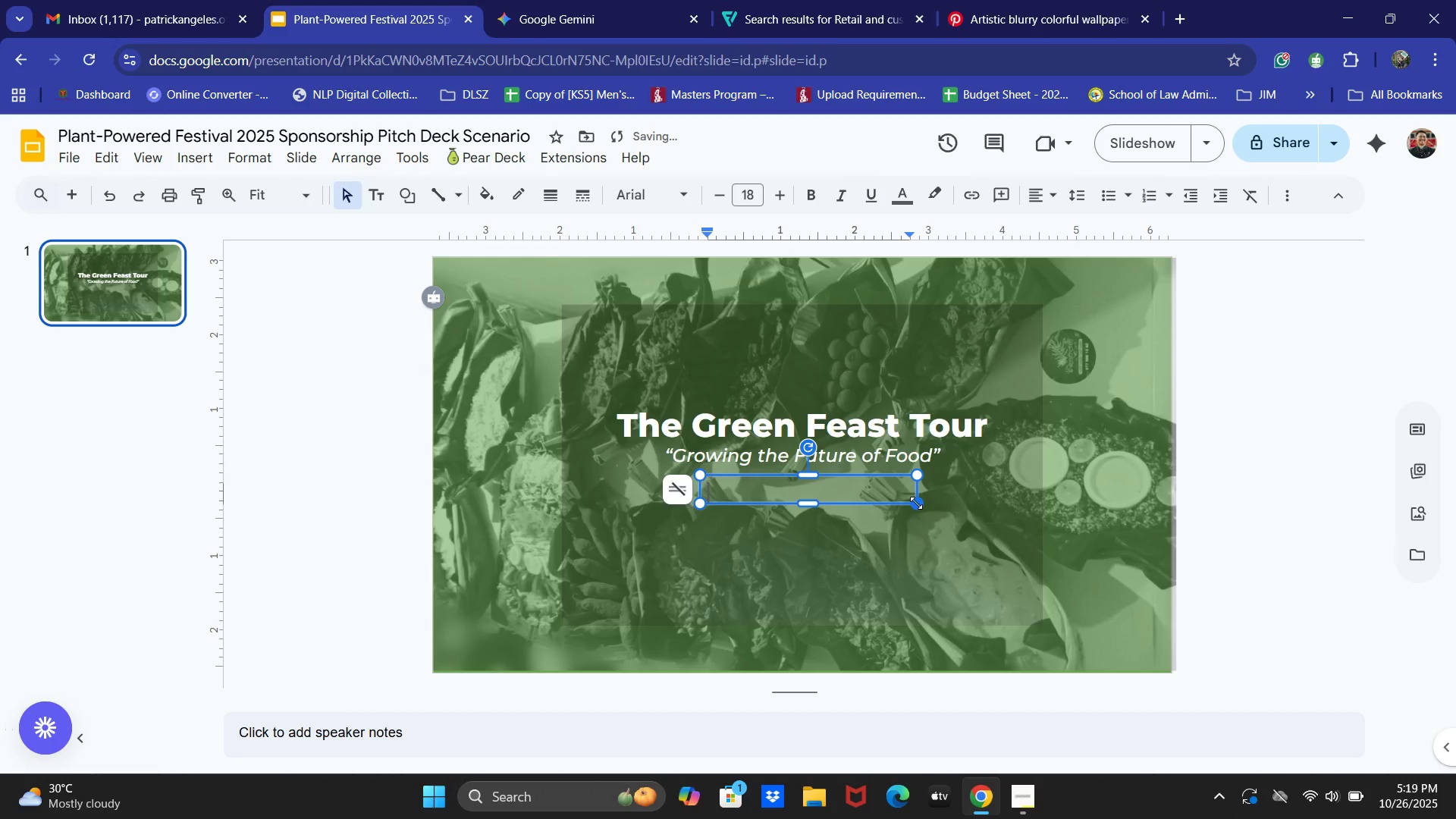 
left_click([647, 205])
 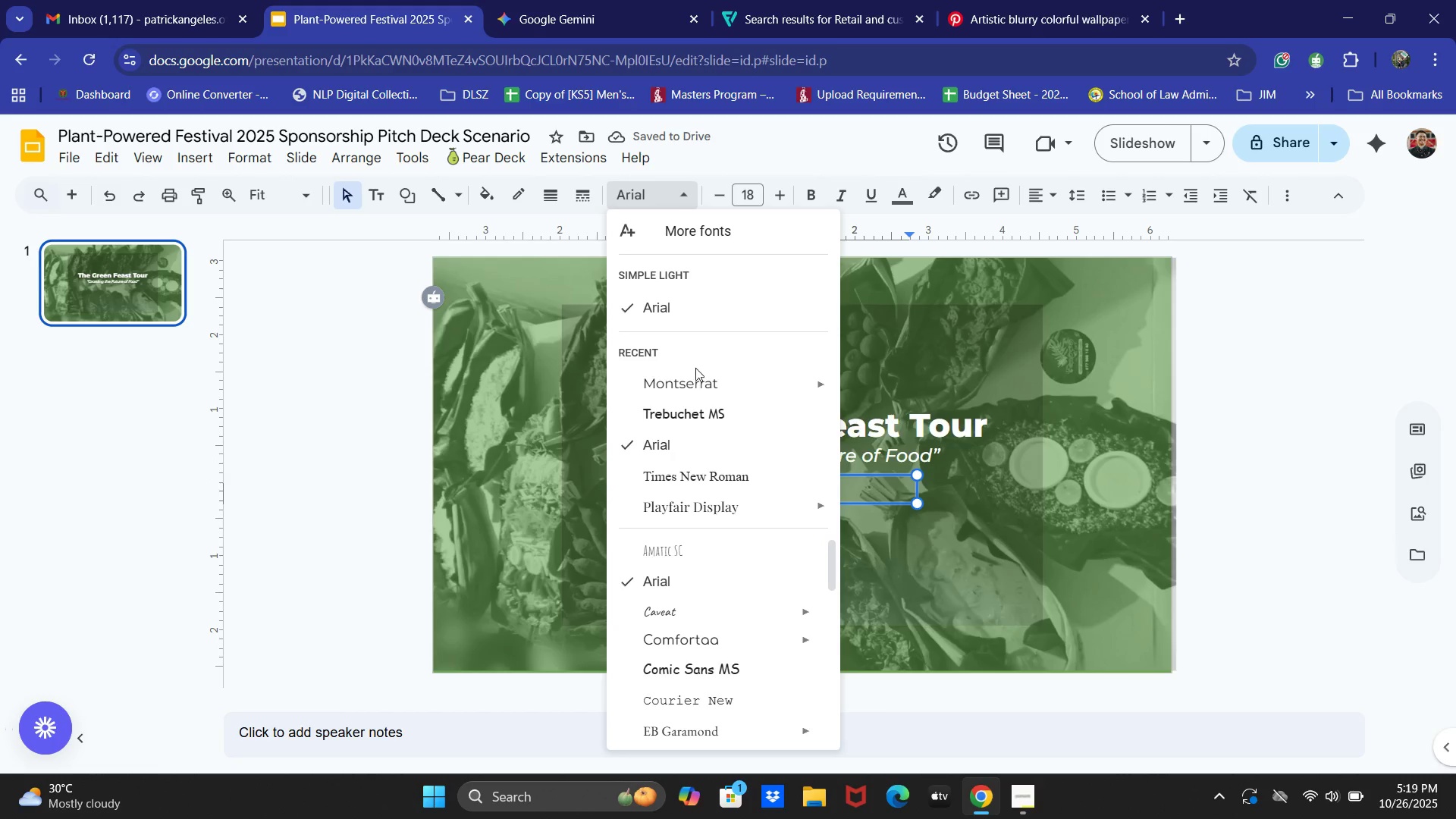 
left_click([693, 375])
 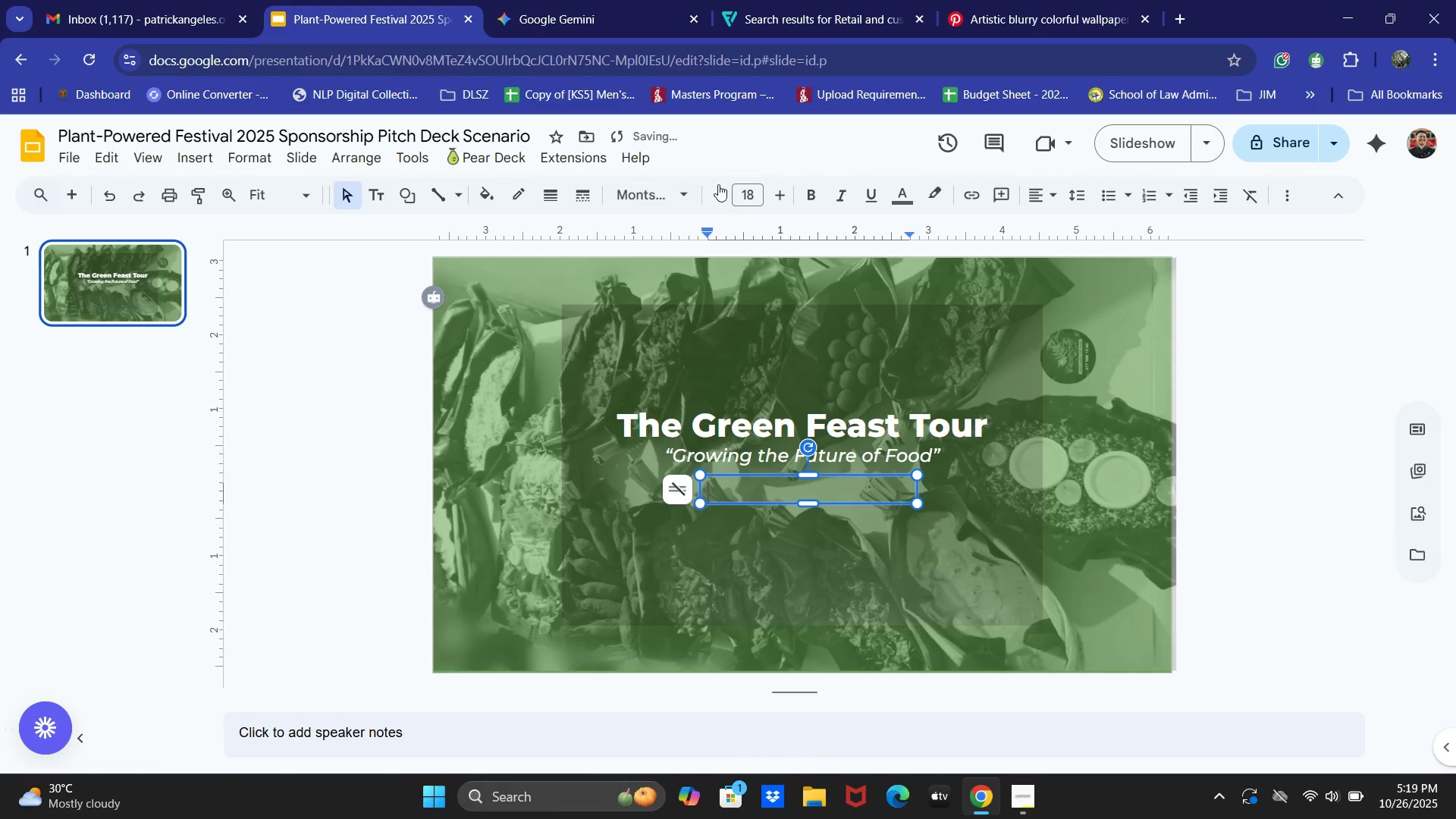 
left_click([637, 190])
 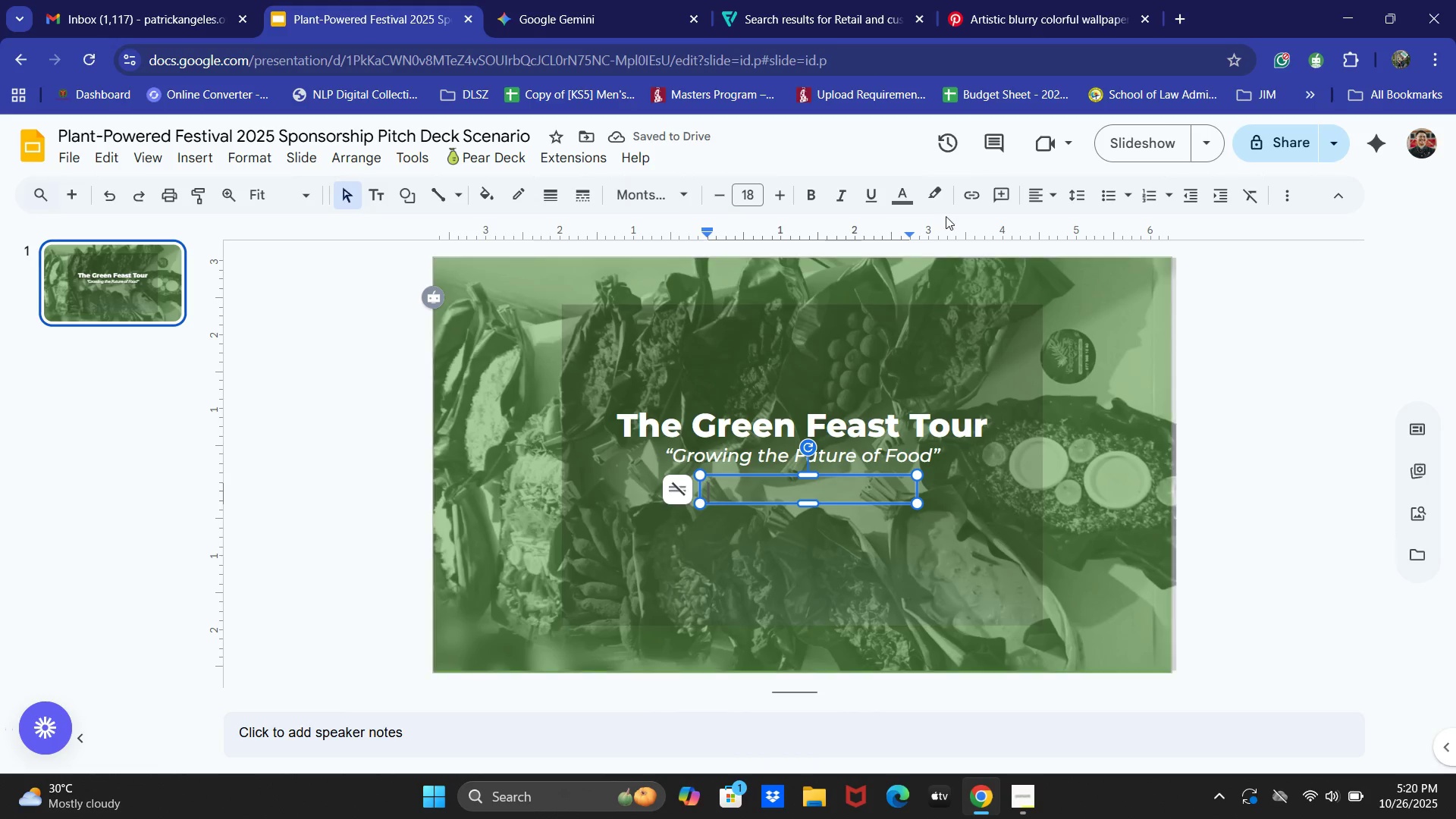 
left_click([1071, 233])
 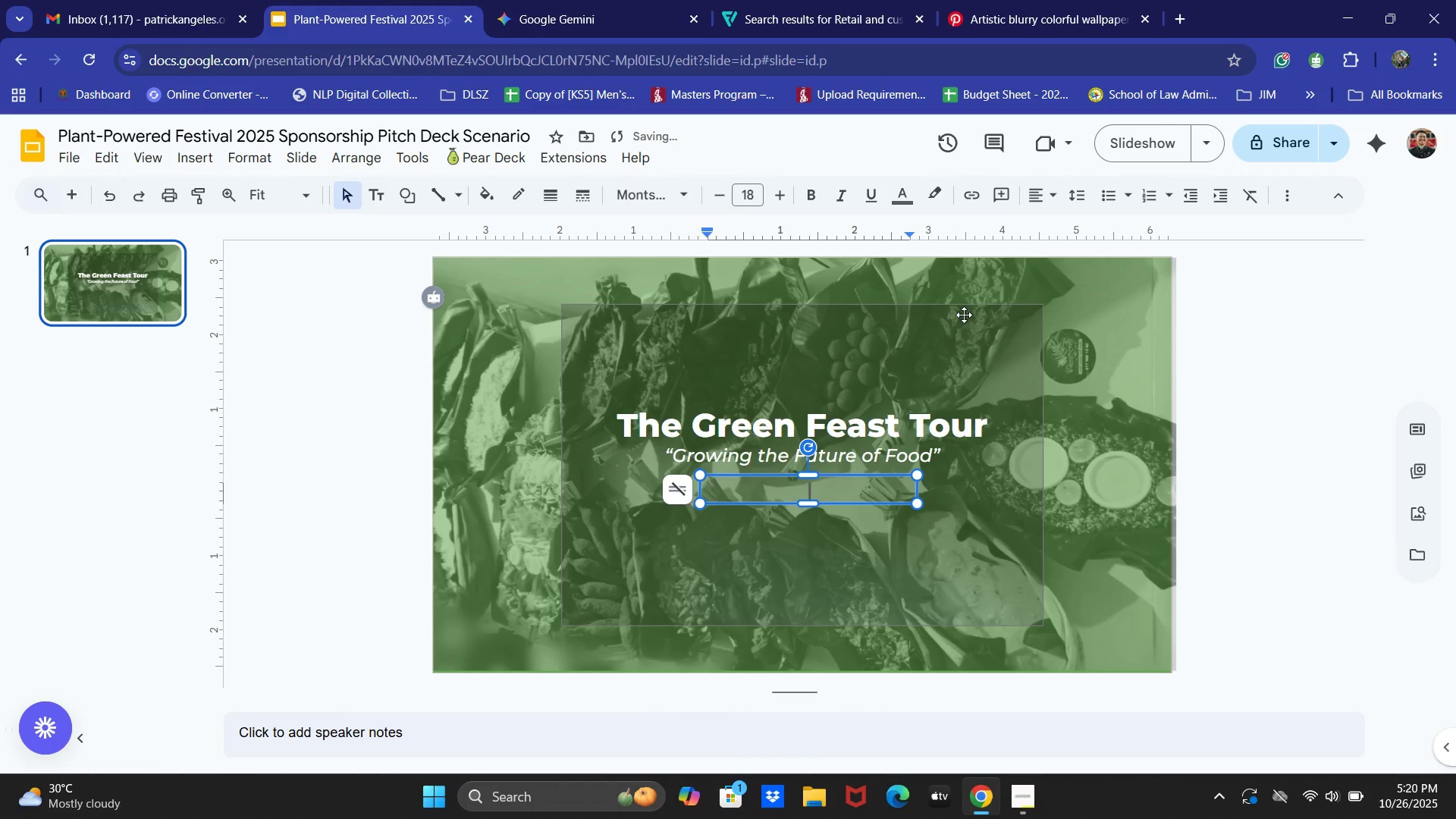 
hold_key(key=ShiftLeft, duration=1.5)
 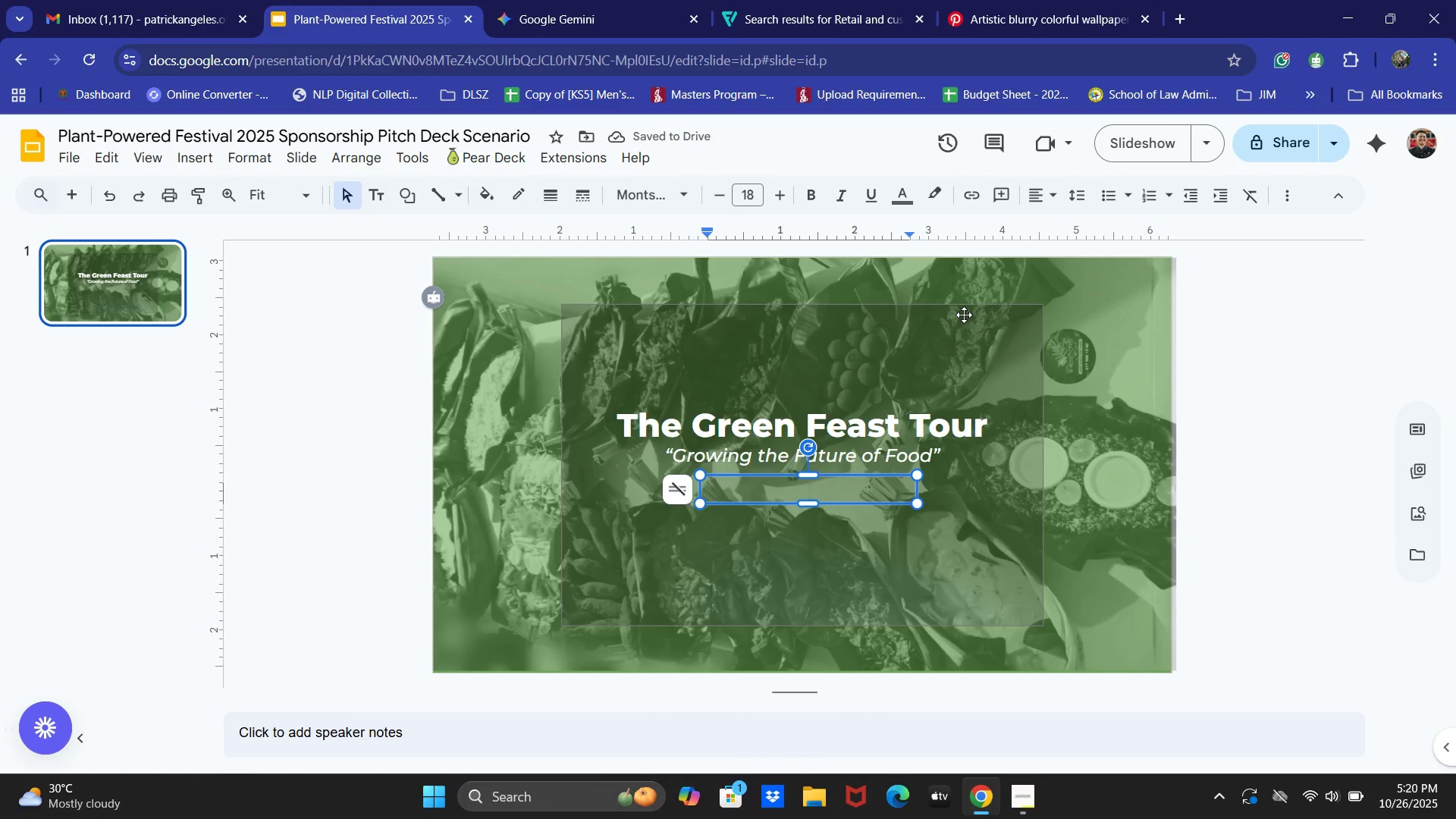 
hold_key(key=ShiftLeft, duration=0.48)
 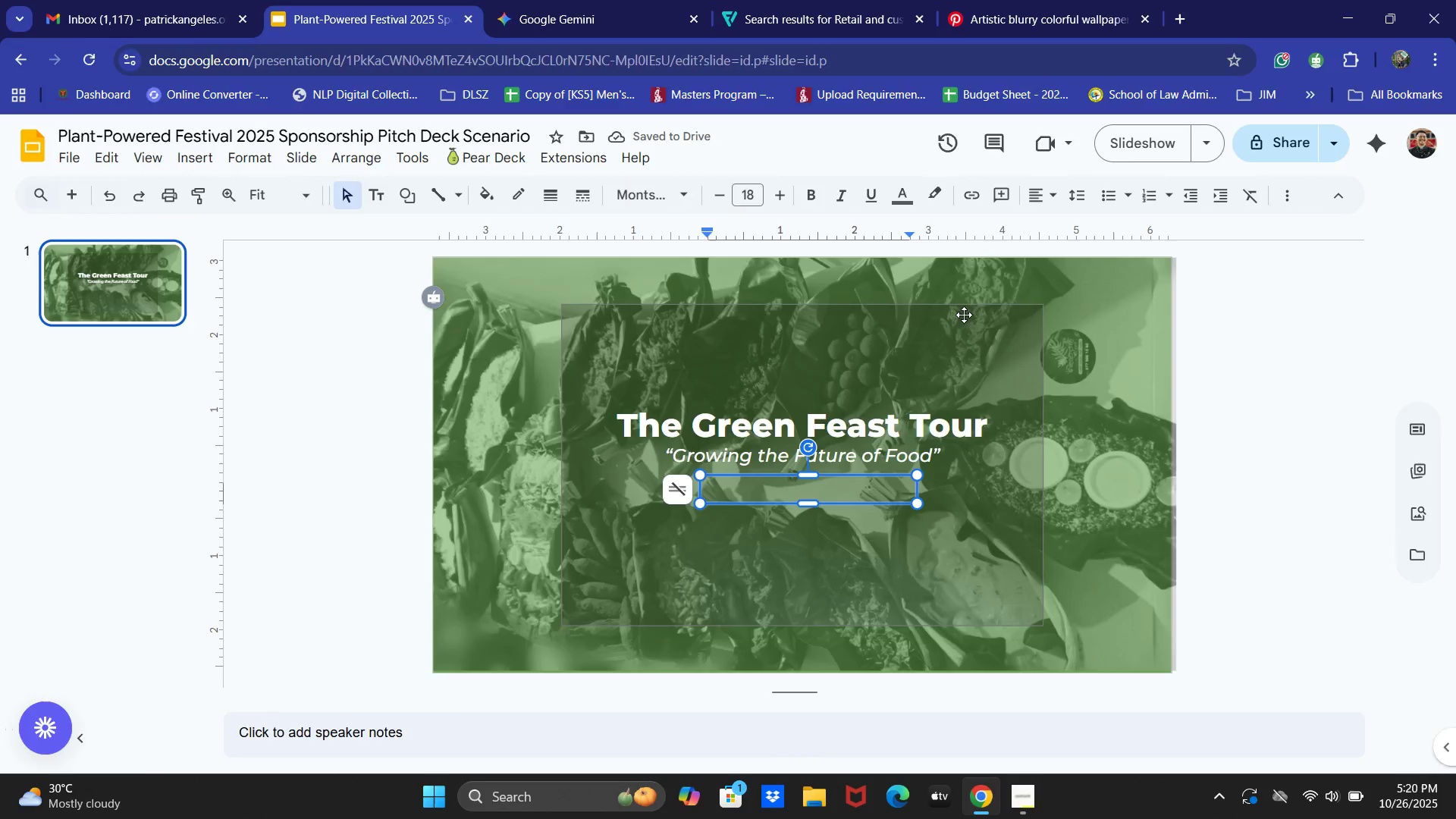 
key(Alt+AltLeft)
 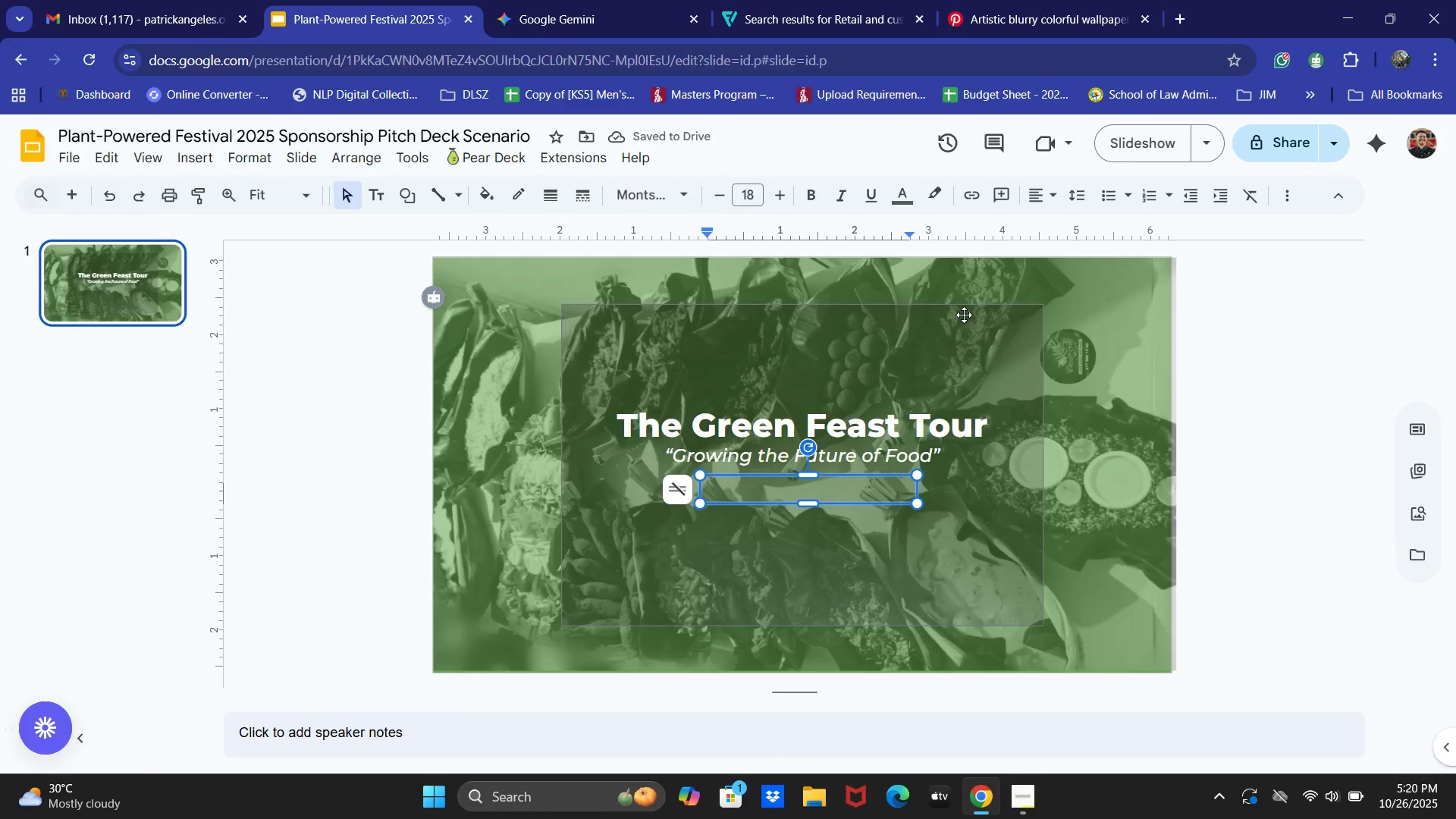 
key(Alt+Tab)